 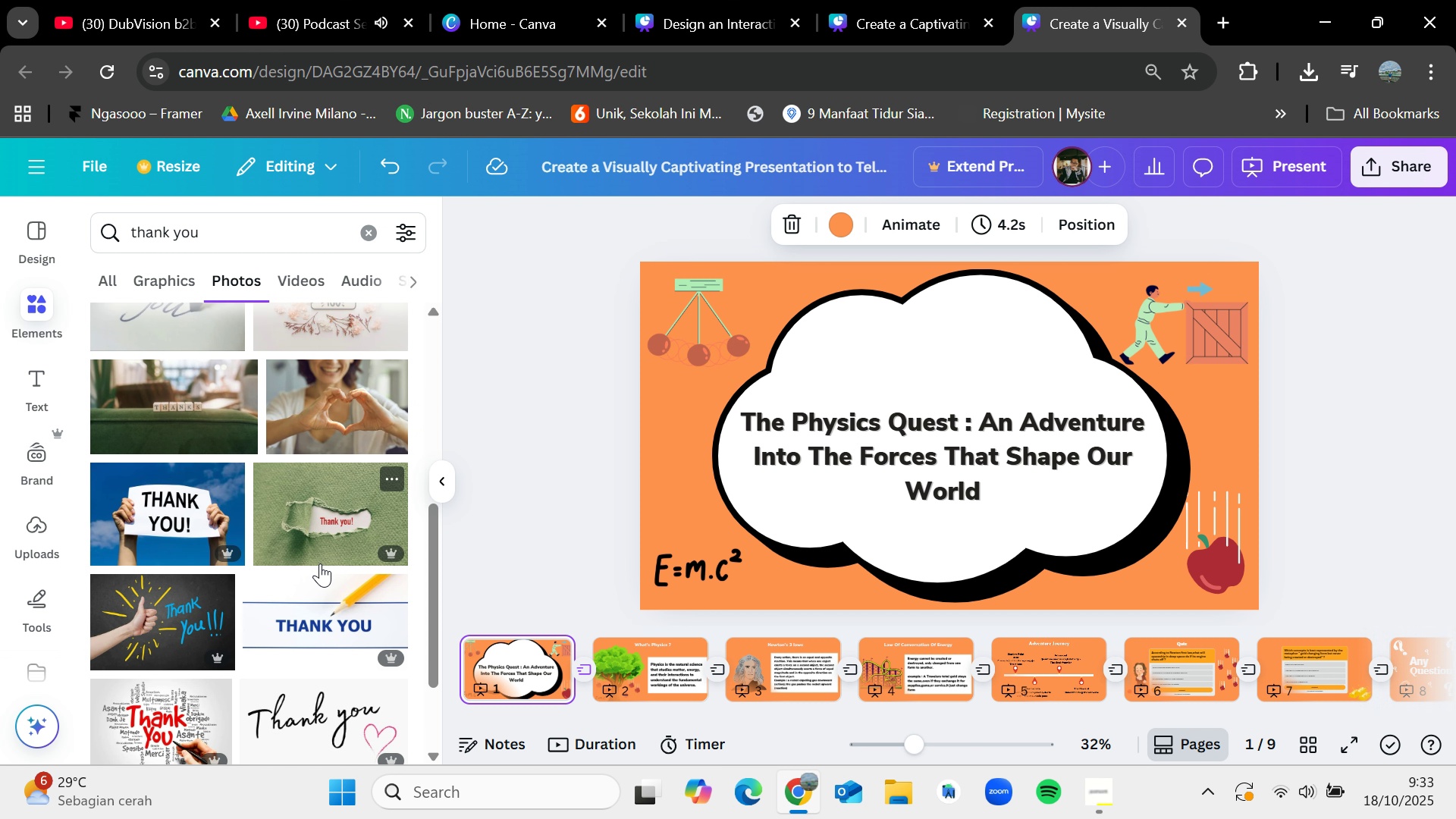 
scroll: coordinate [341, 554], scroll_direction: down, amount: 2.0
 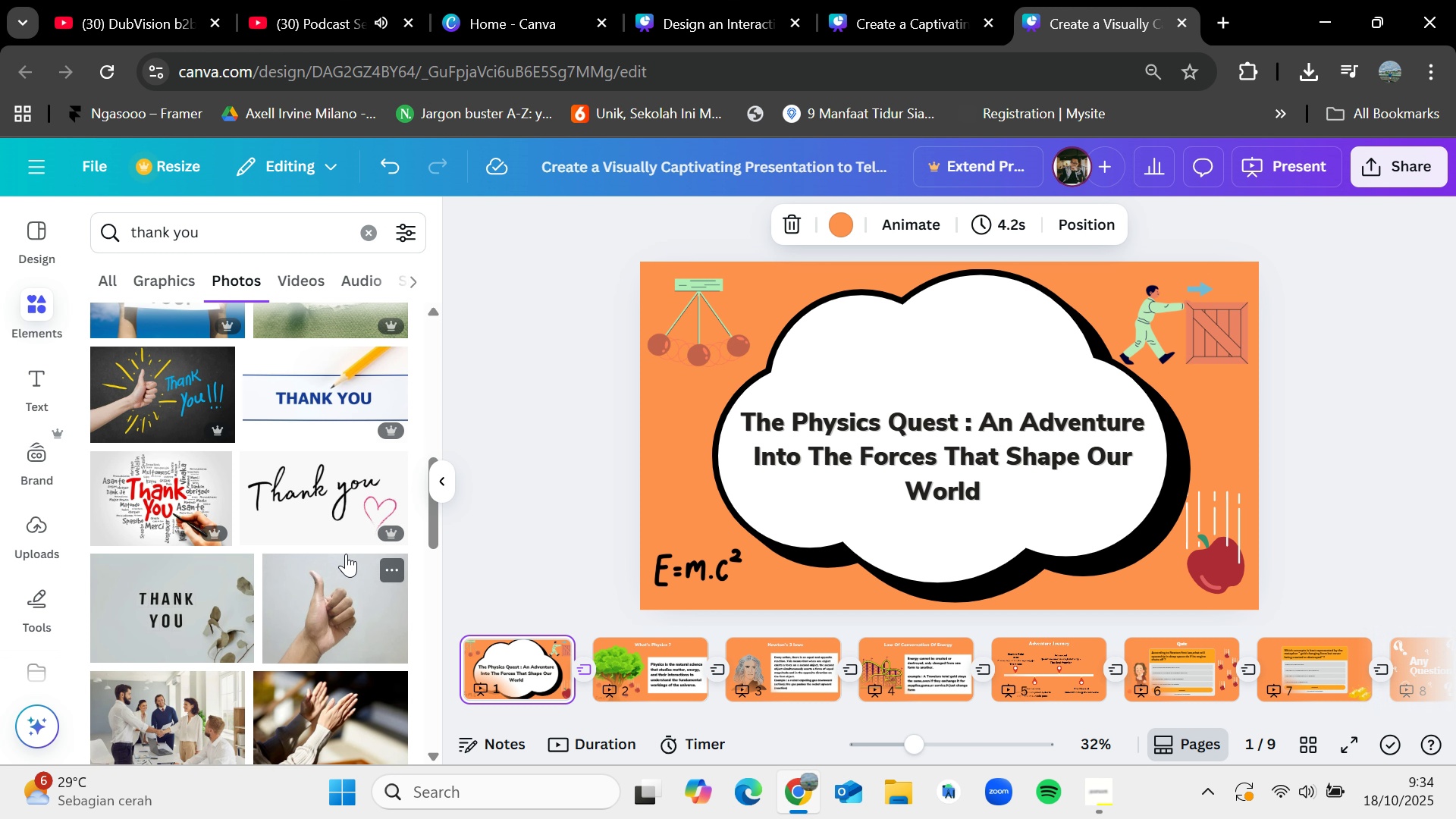 
wait(34.91)
 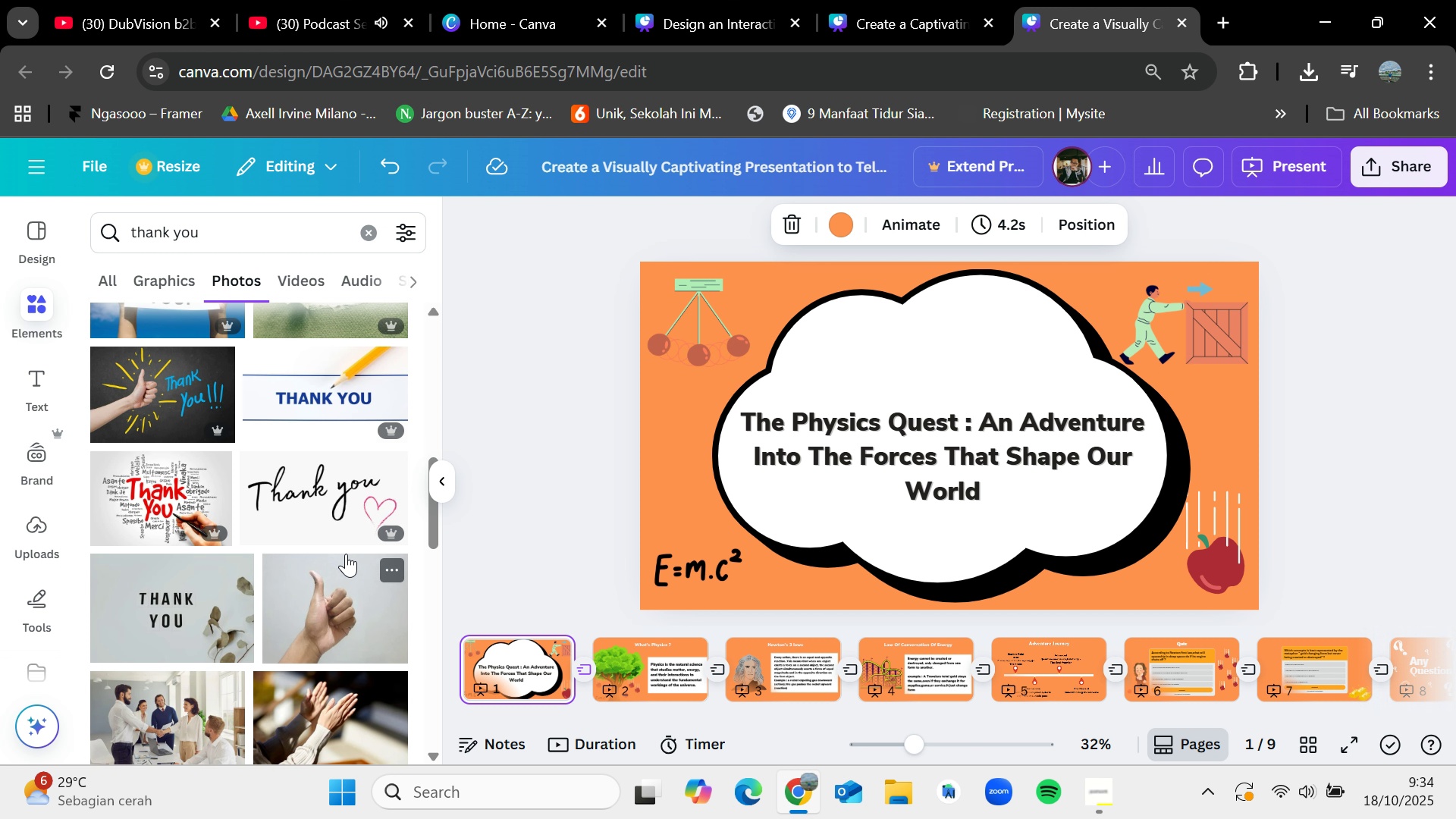 
mouse_move([380, 521])
 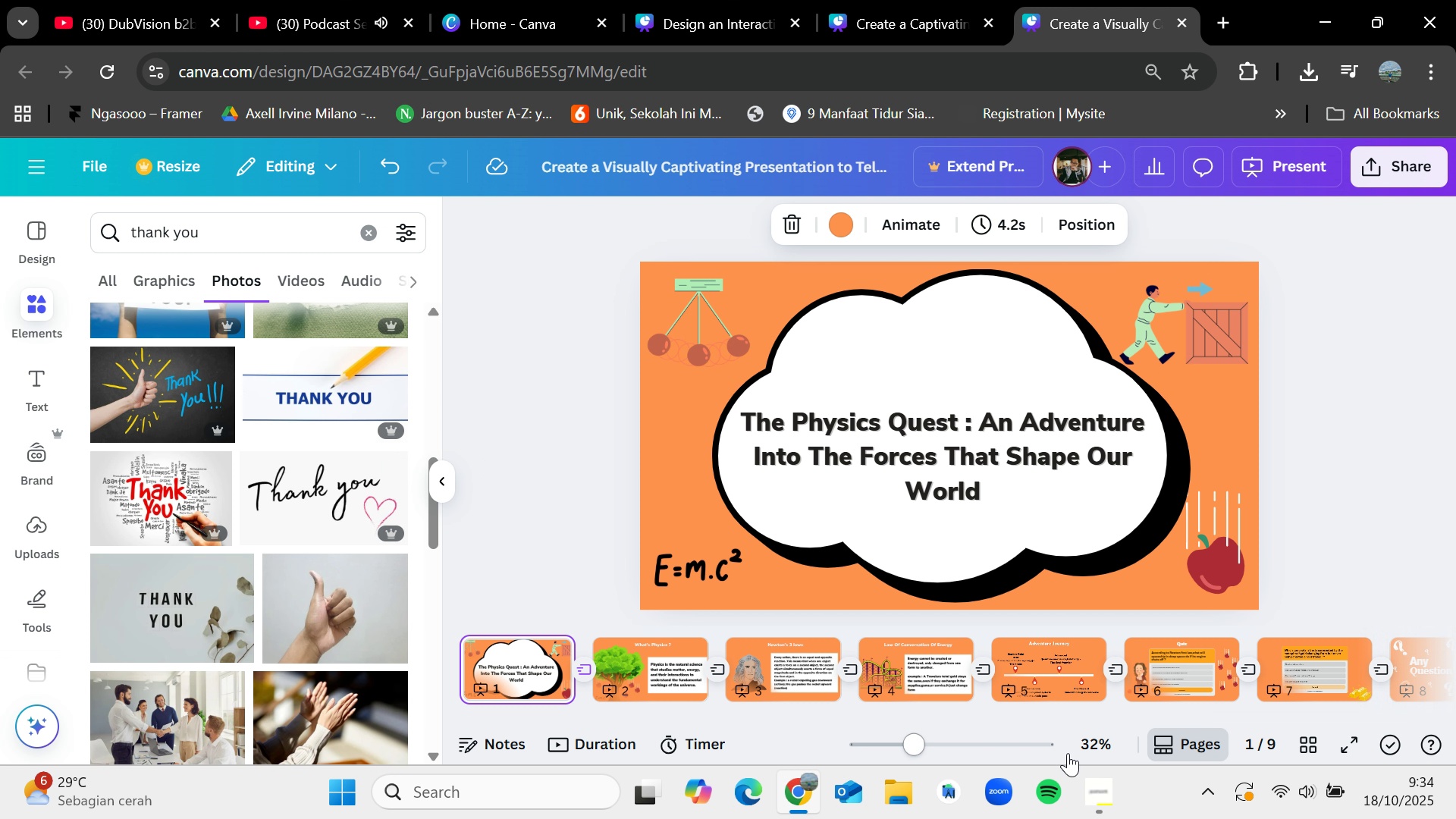 
left_click([1101, 781])
 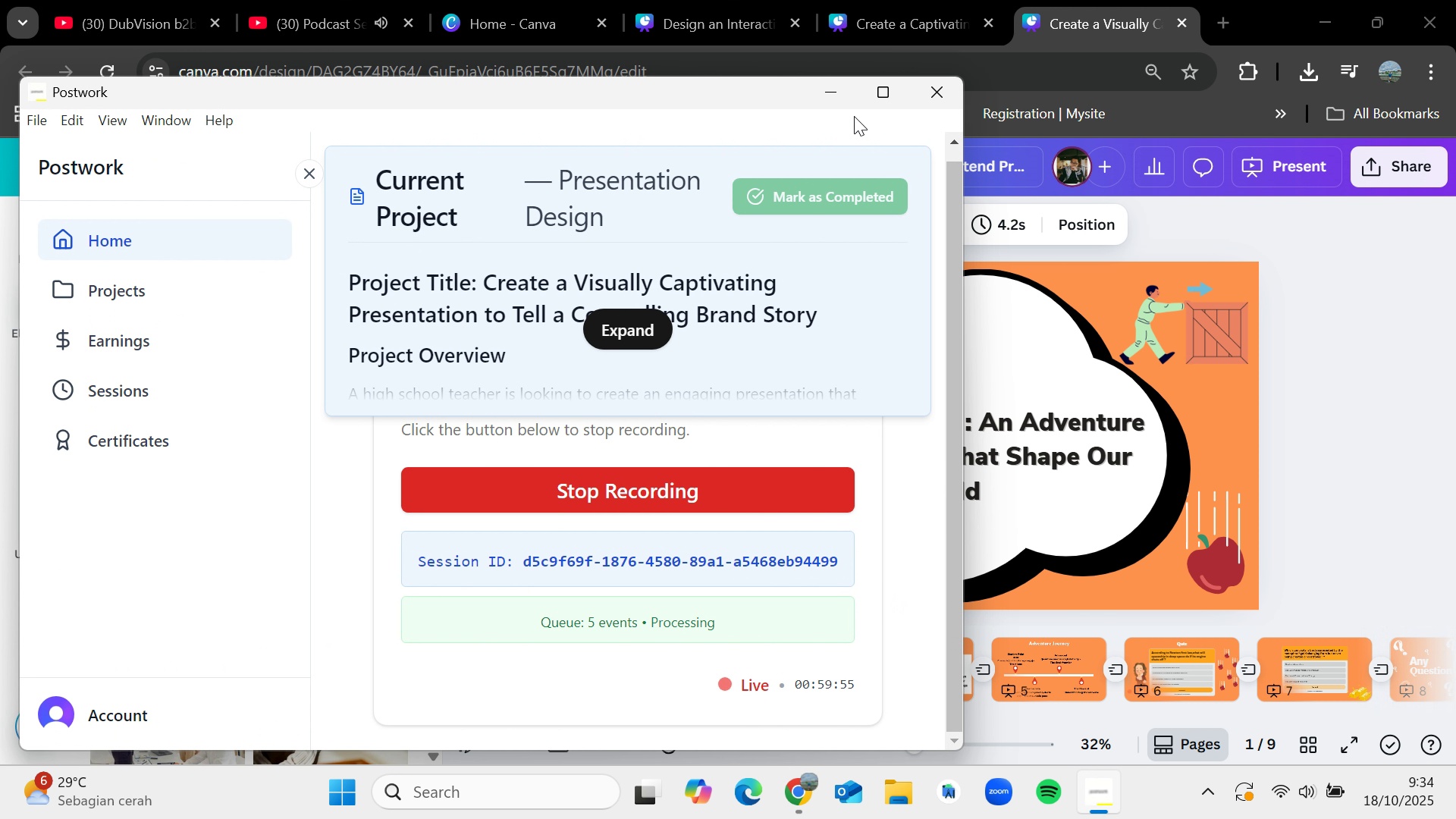 
left_click([836, 84])
 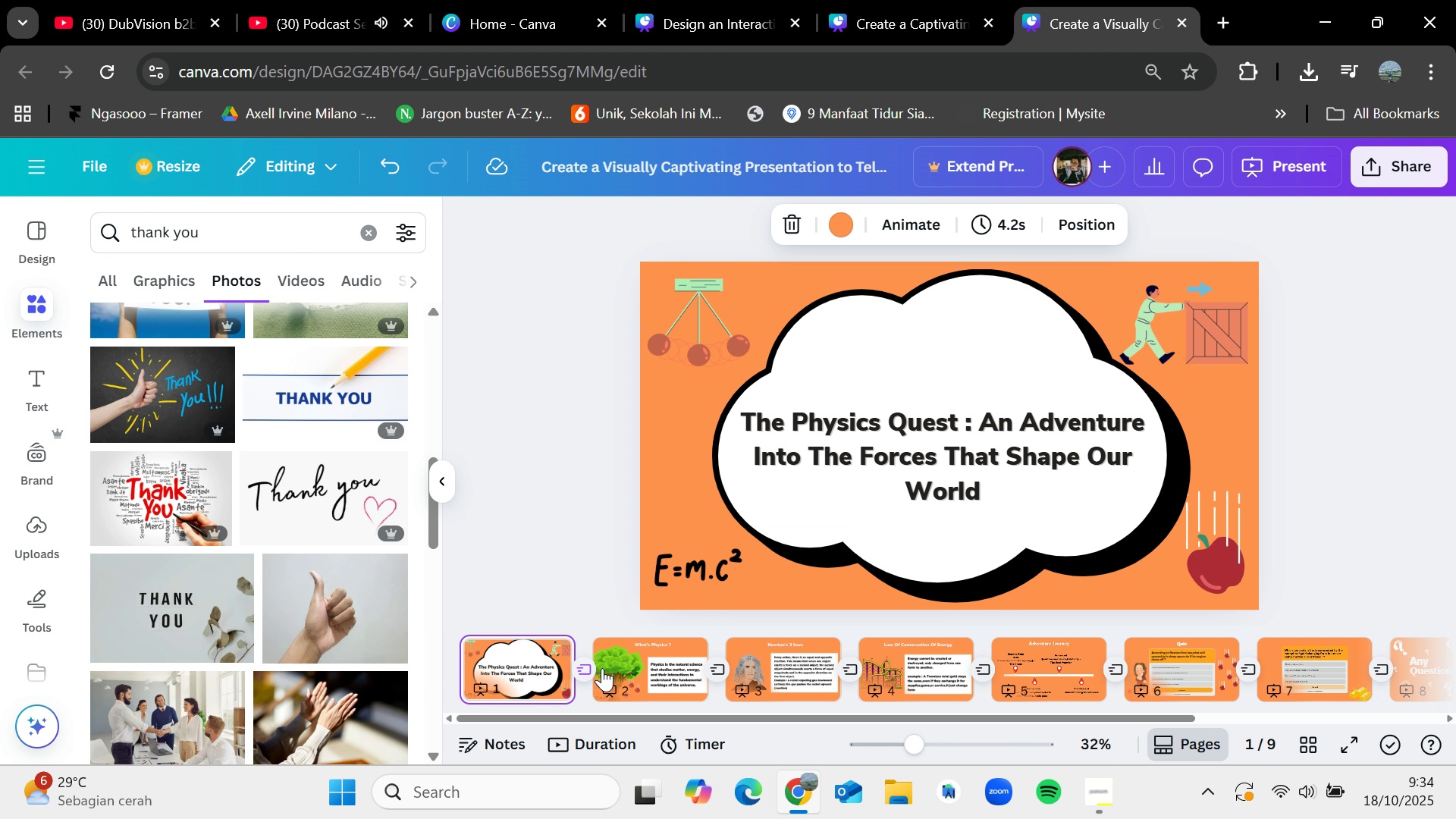 
left_click([617, 664])
 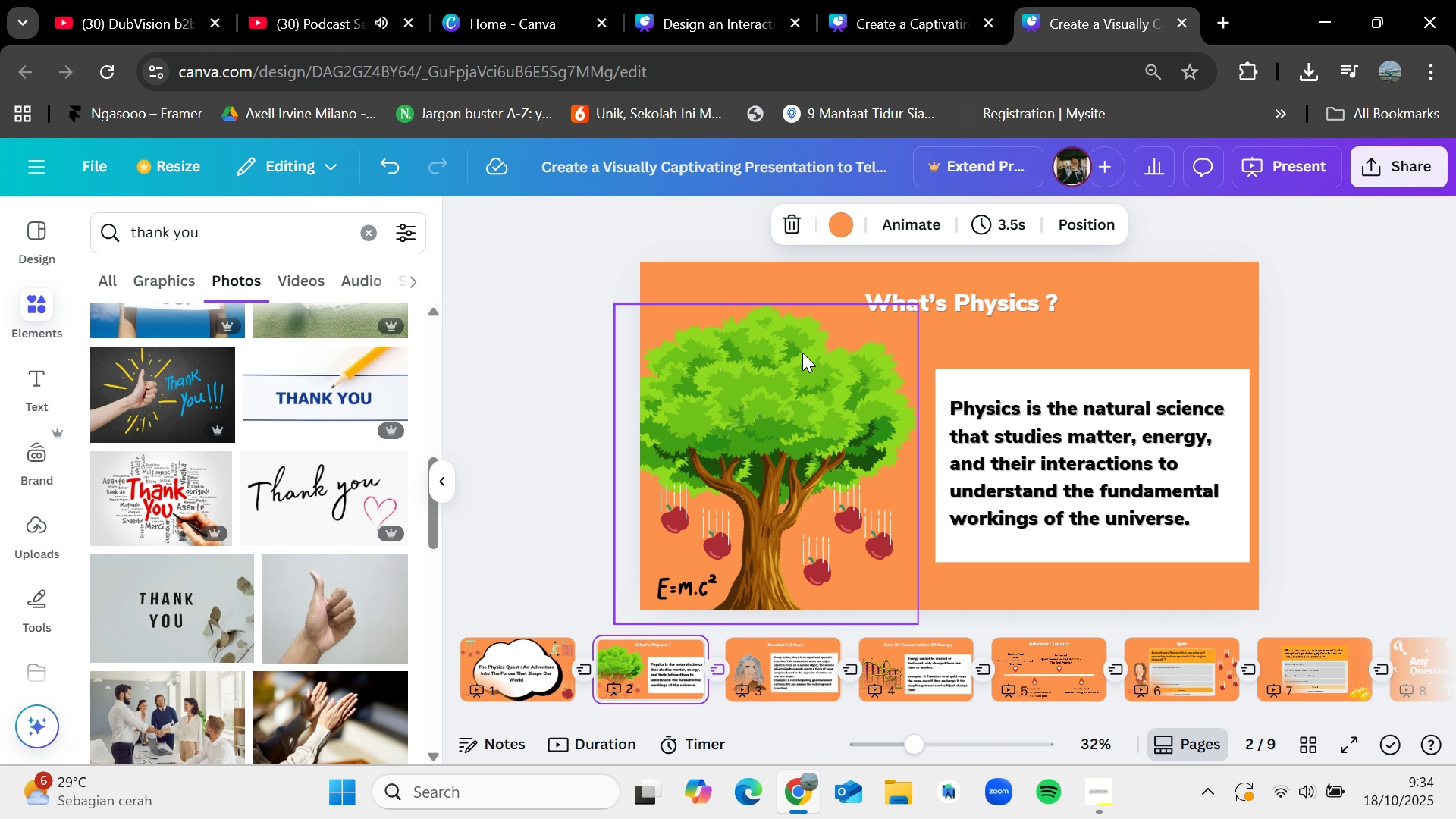 
left_click([537, 651])
 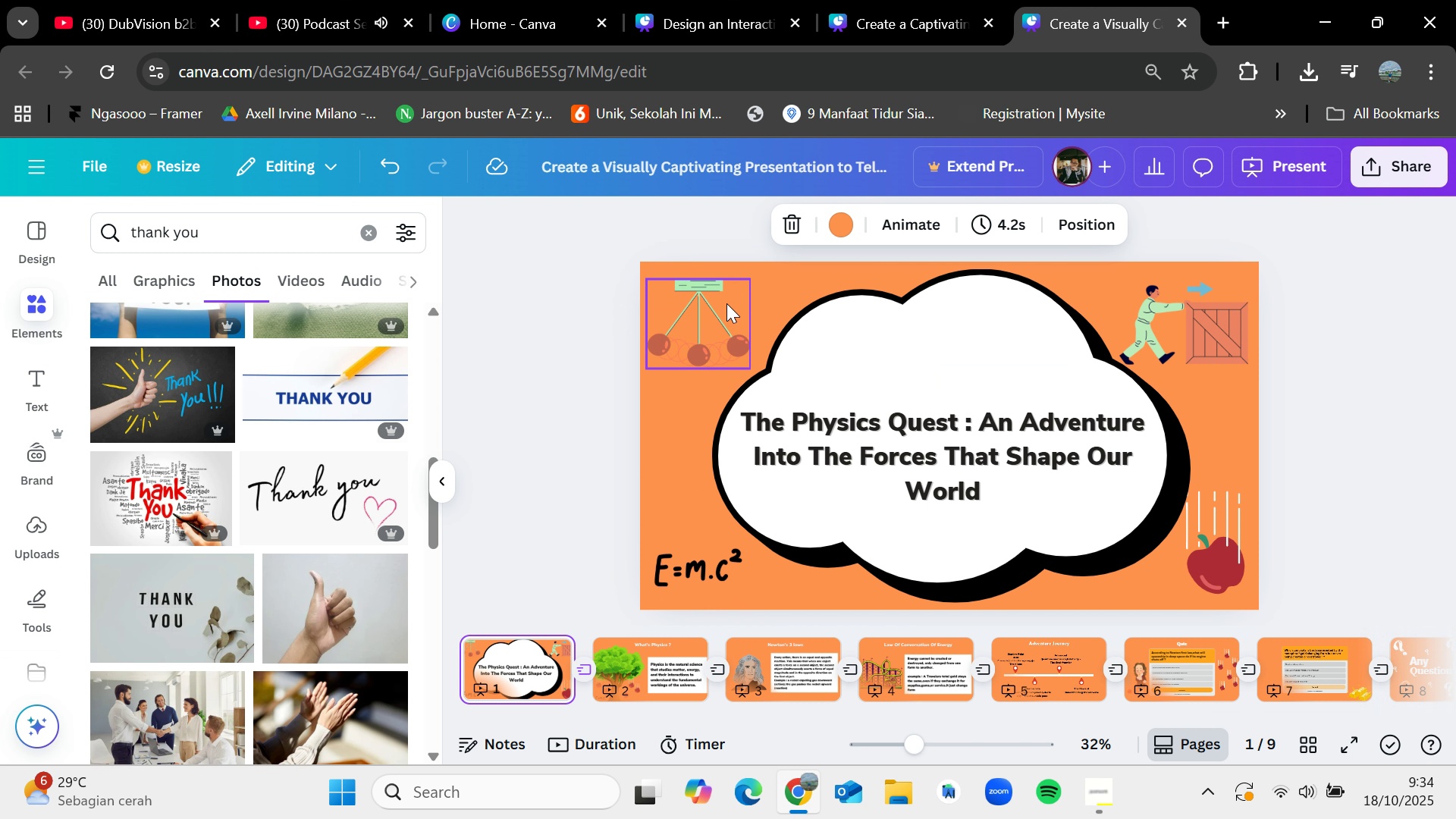 
left_click([730, 301])
 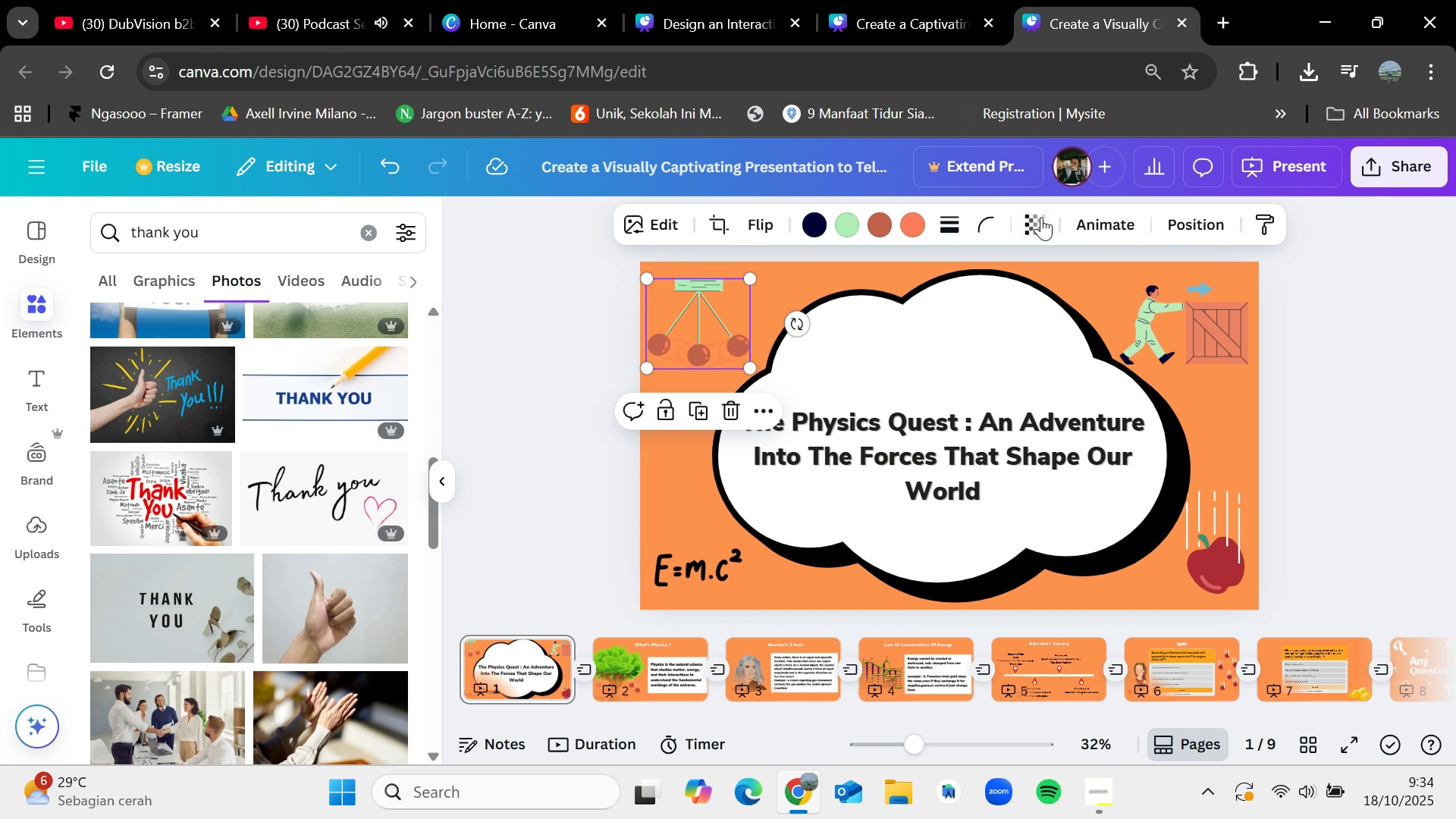 
left_click([1041, 217])
 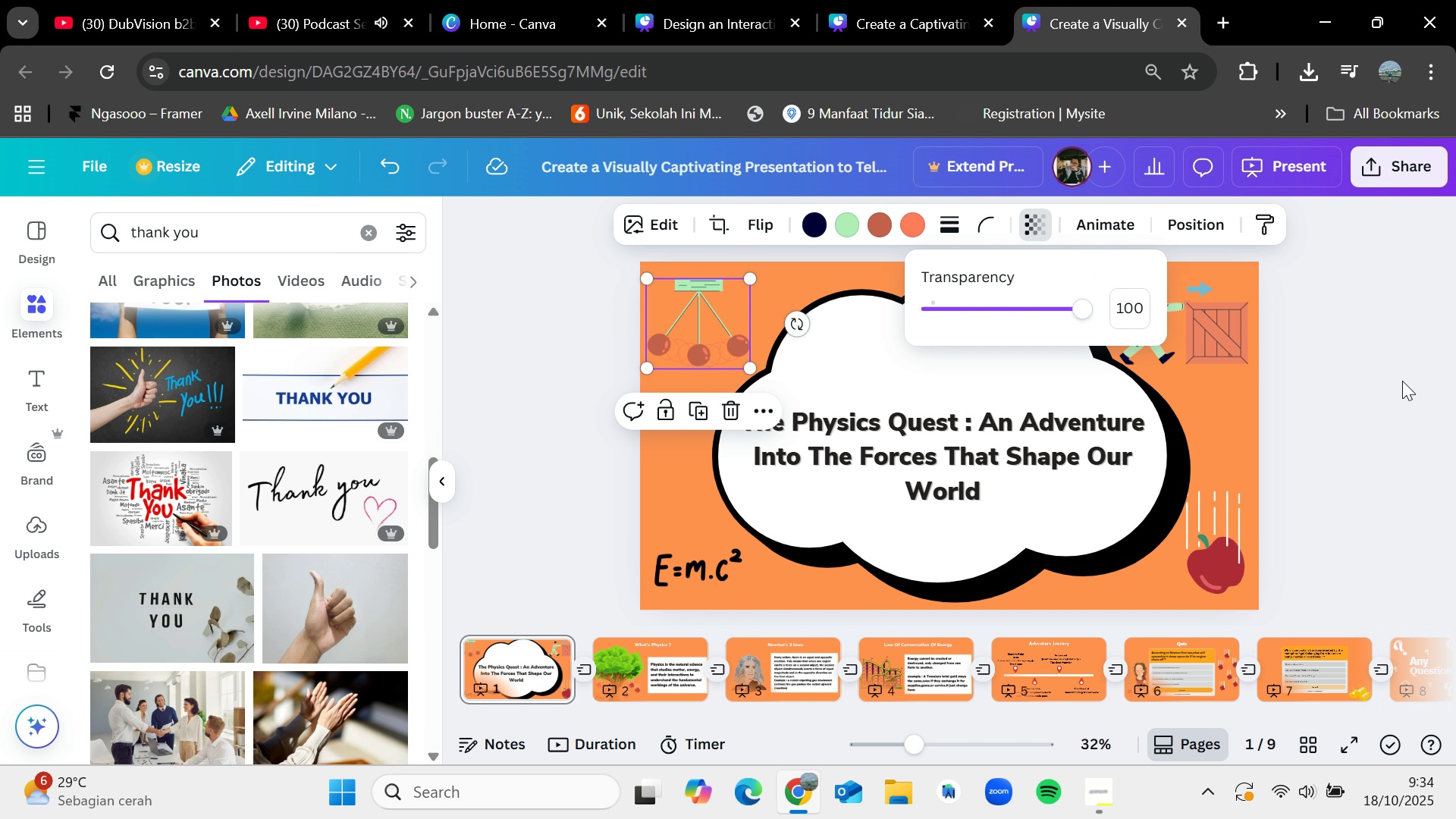 